 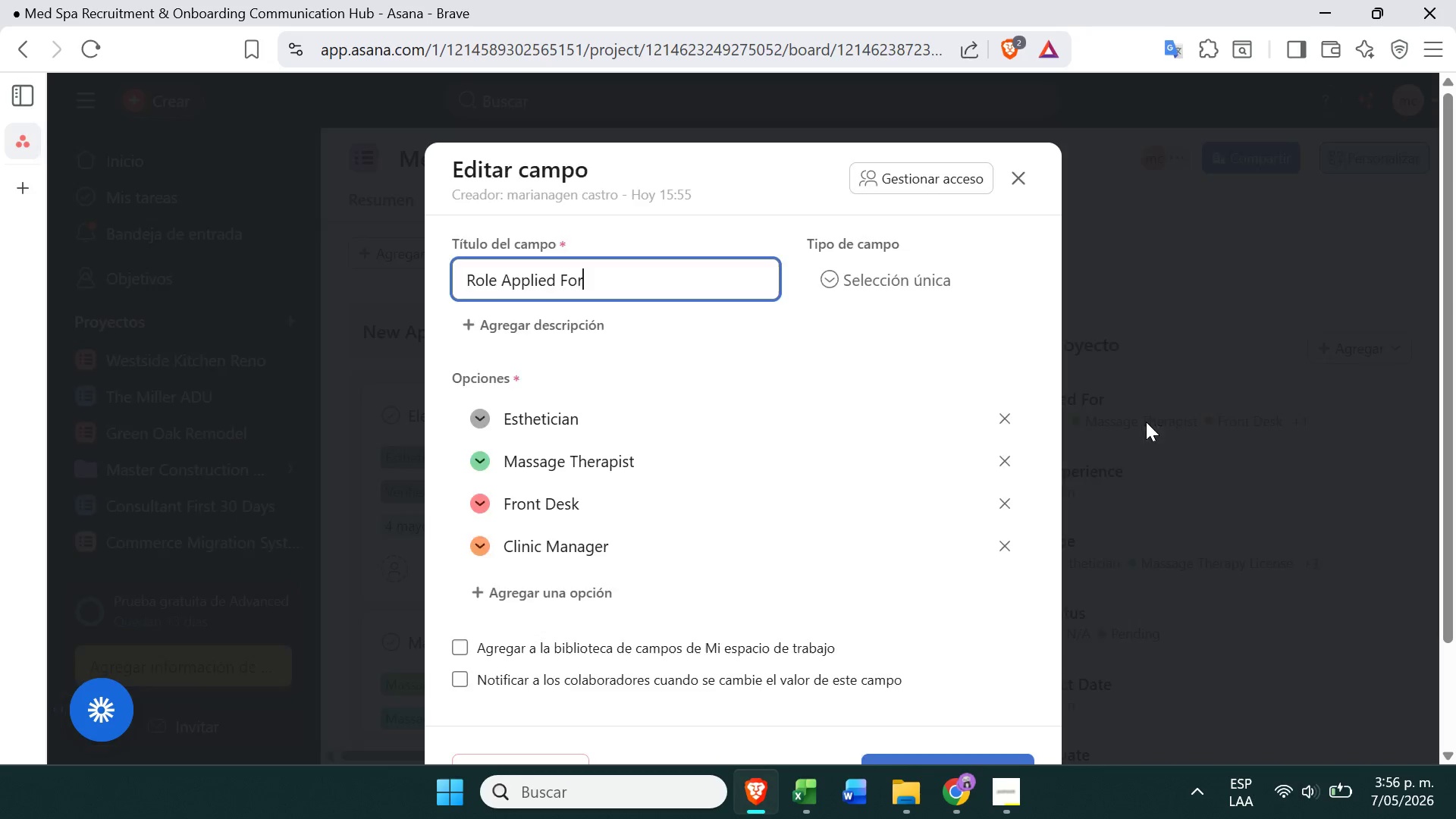 
left_click_drag(start_coordinate=[602, 275], to_coordinate=[450, 275])
 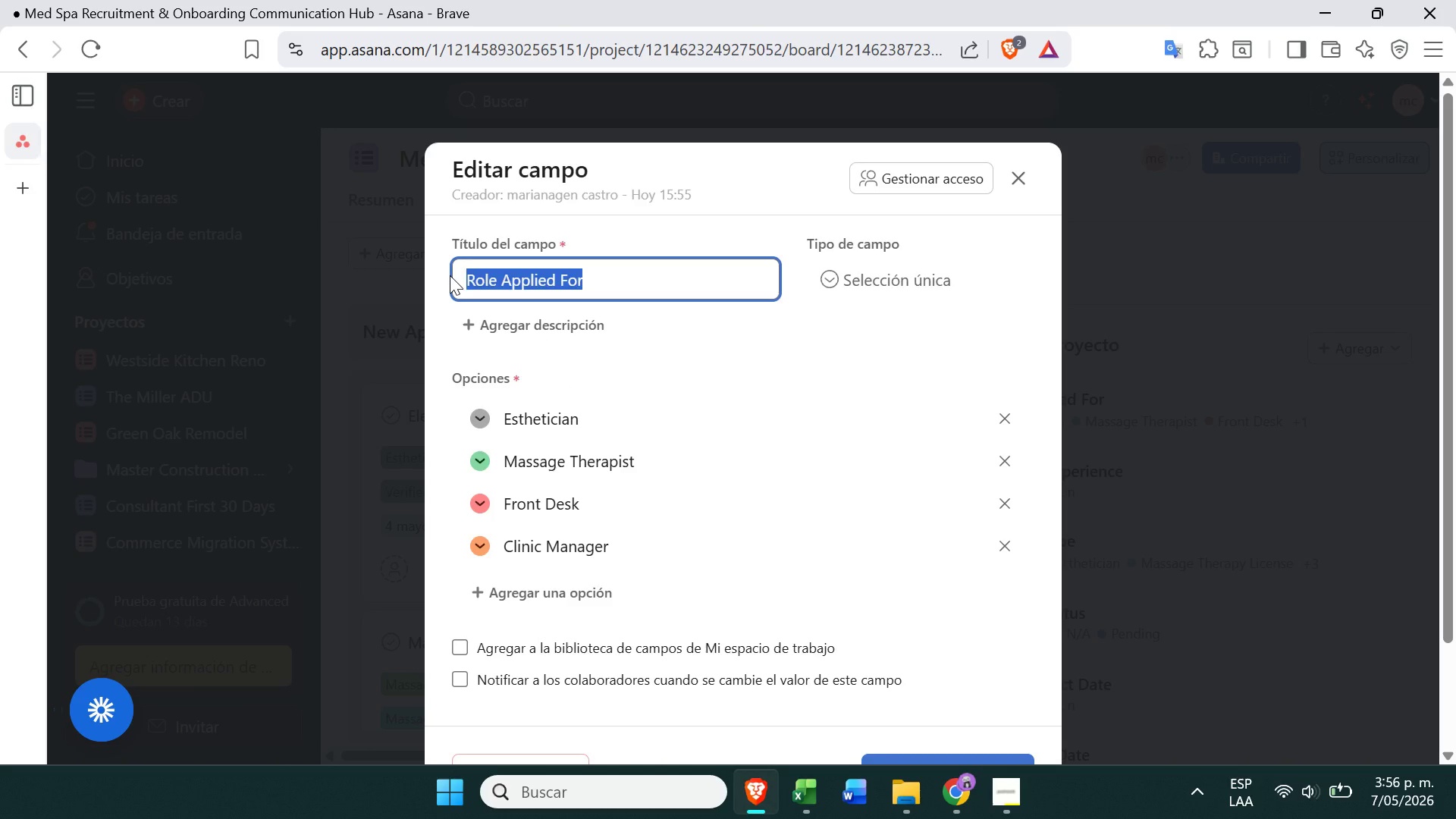 
key(Control+ControlLeft)
 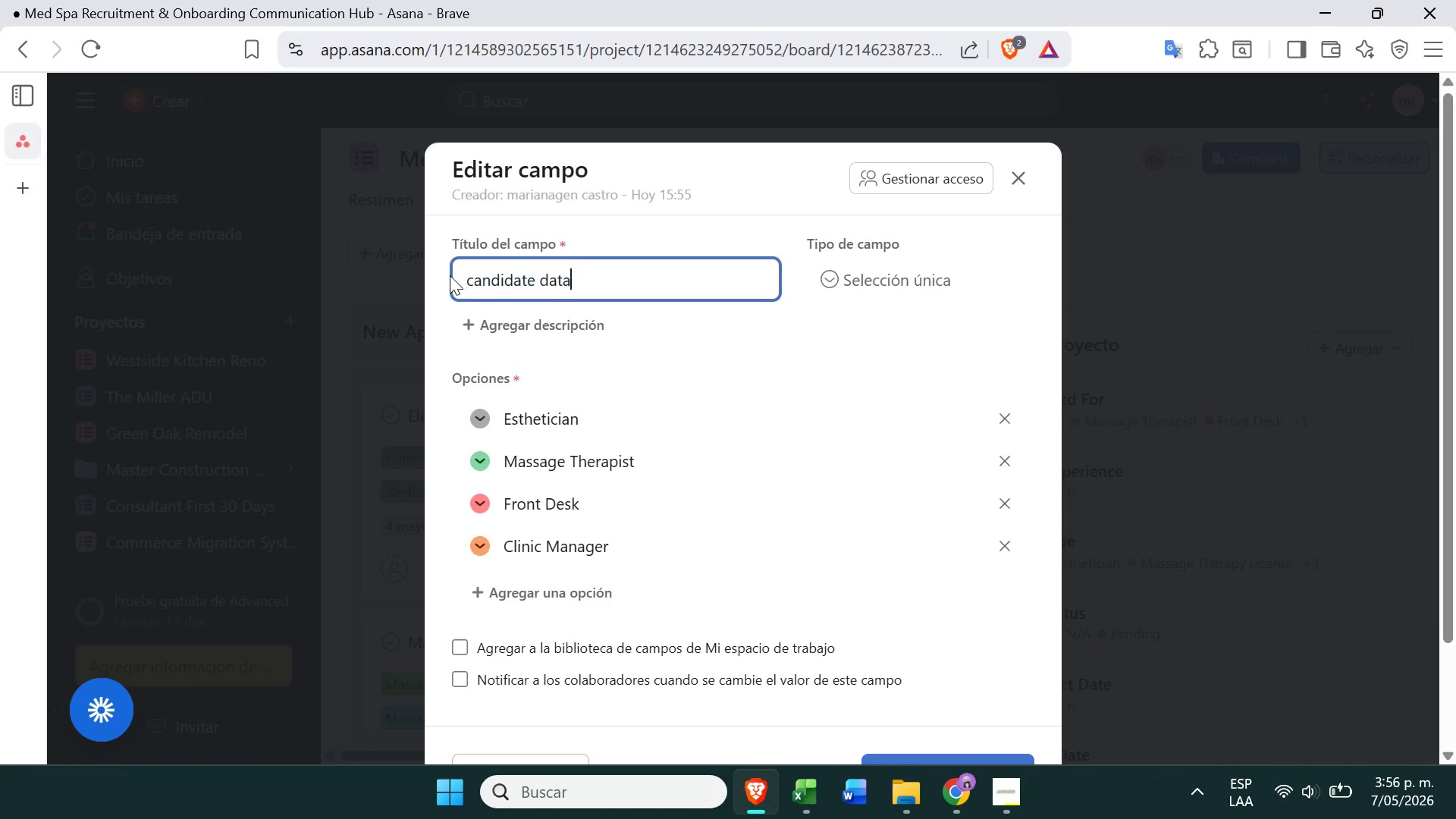 
key(Control+V)
 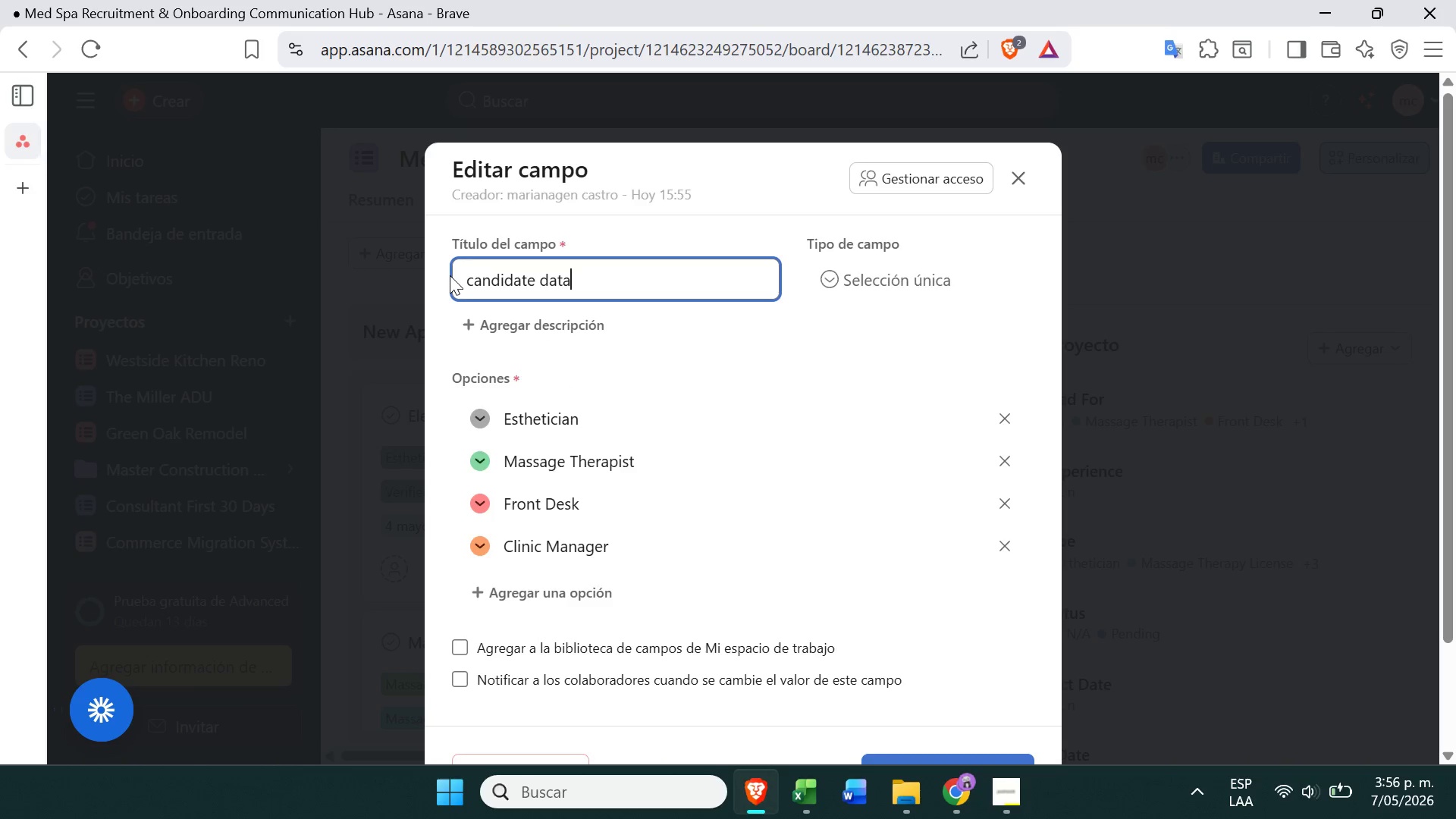 
key(Shift+ShiftRight)
 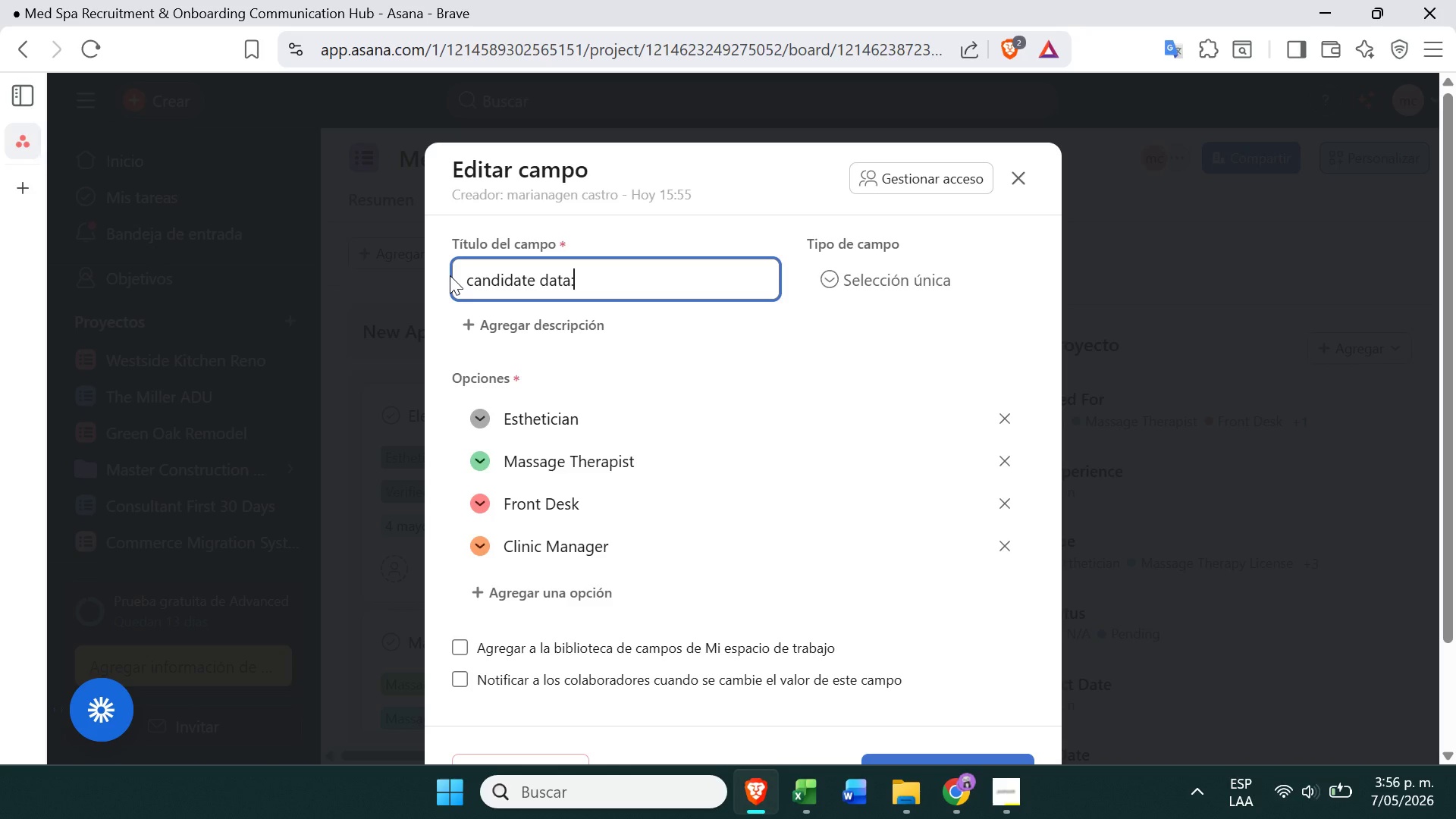 
key(Shift+Period)